 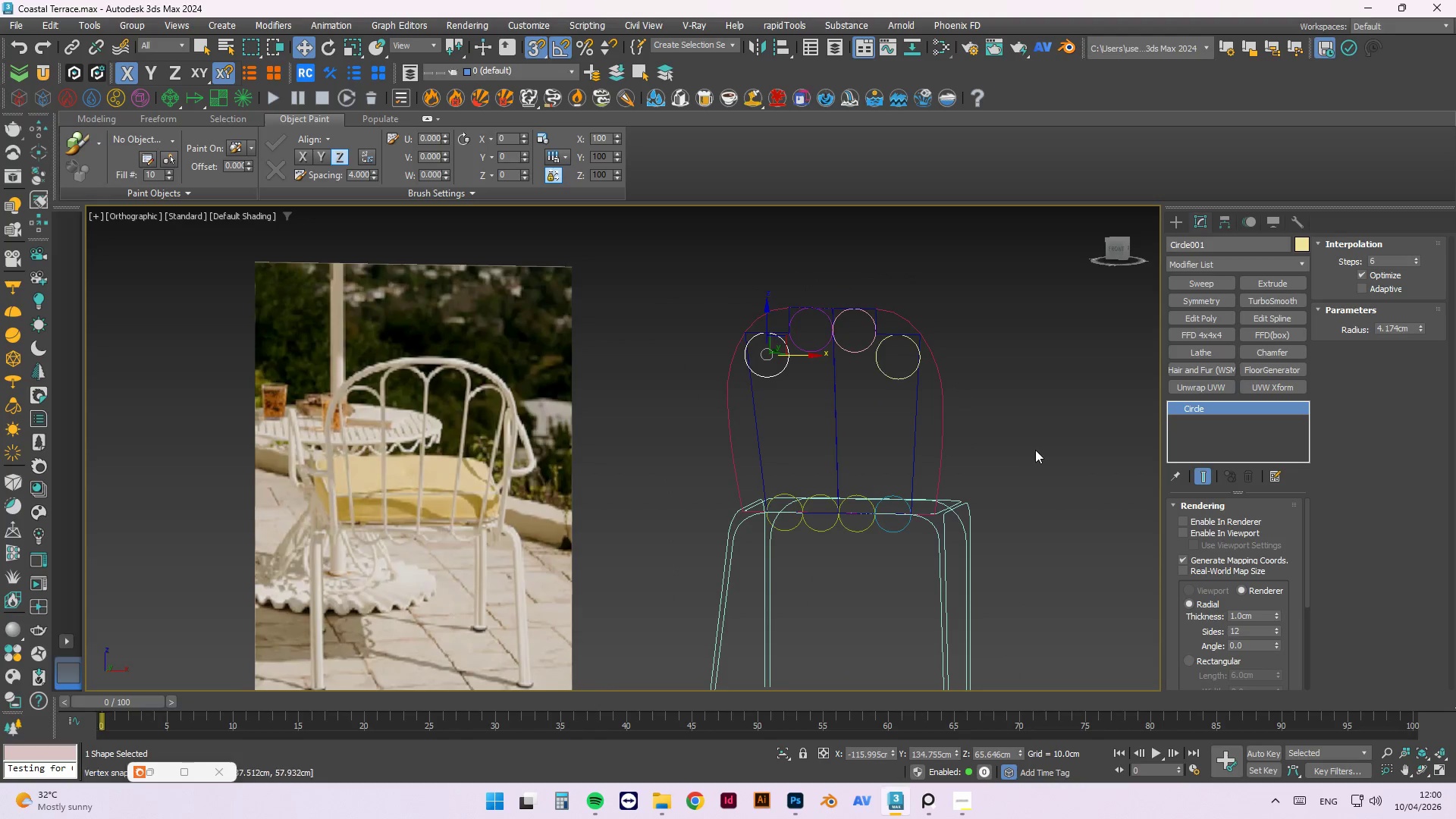 
left_click([1039, 448])
 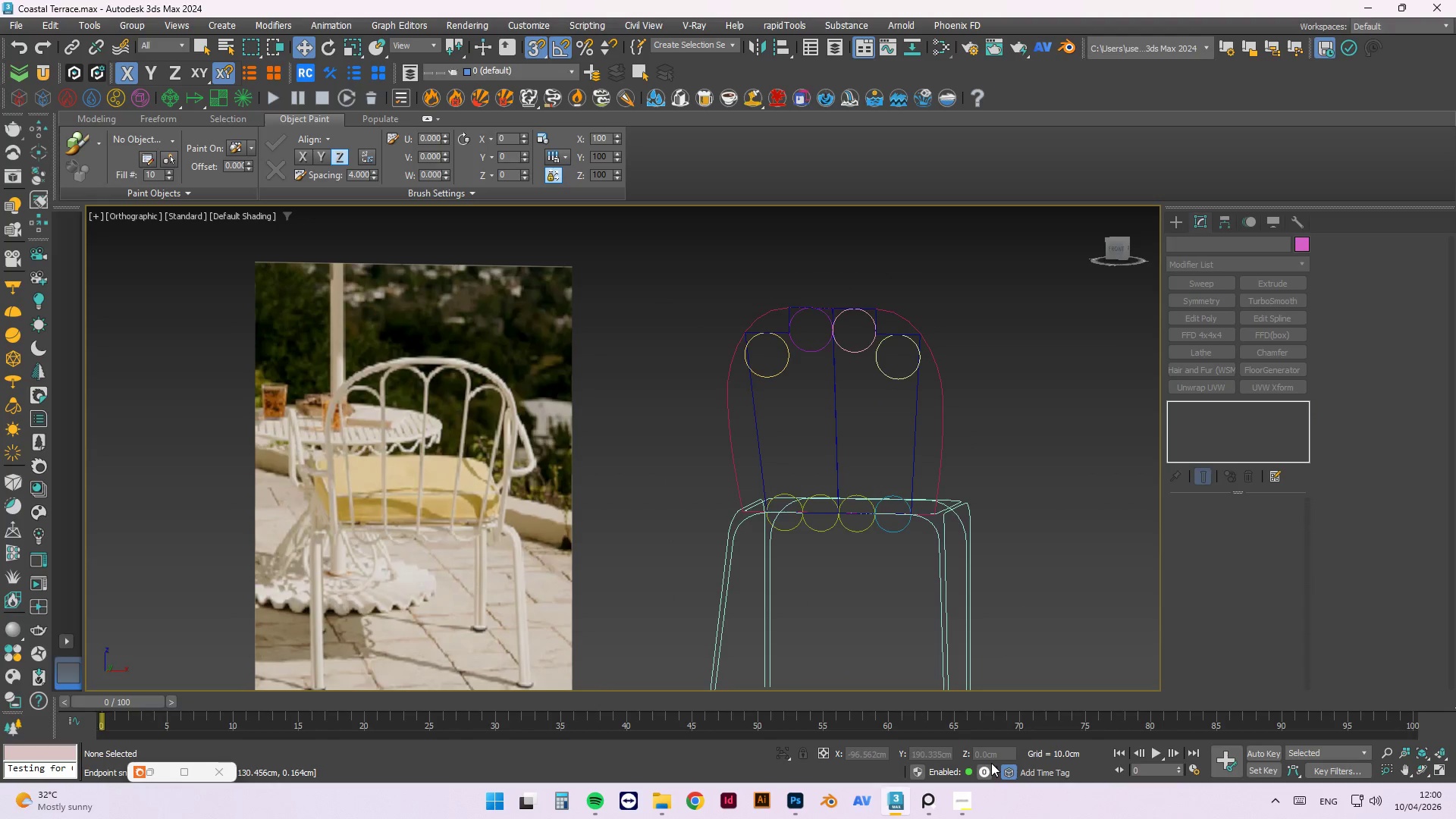 
scroll: coordinate [860, 347], scroll_direction: down, amount: 2.0
 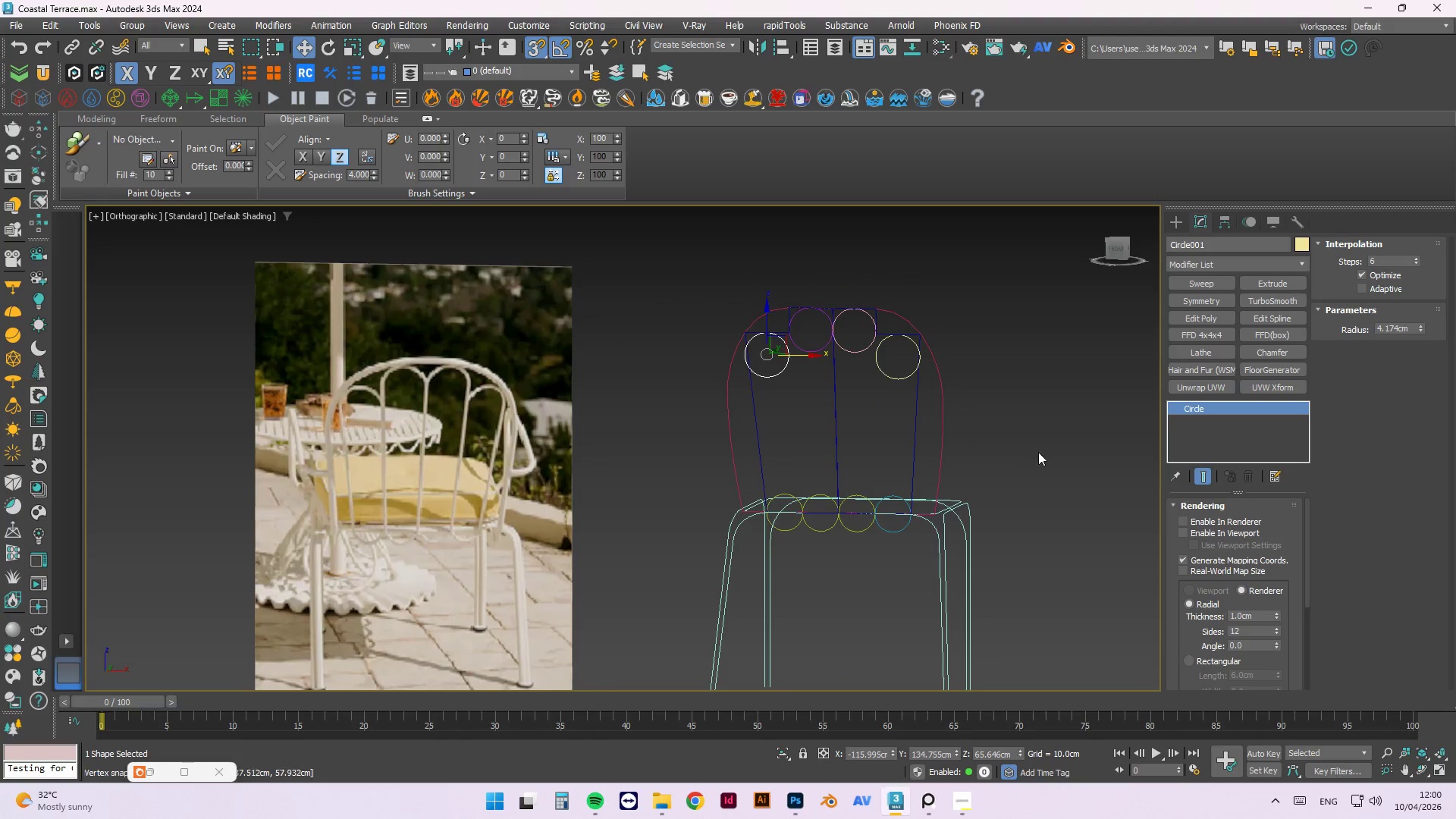 
wait(12.2)
 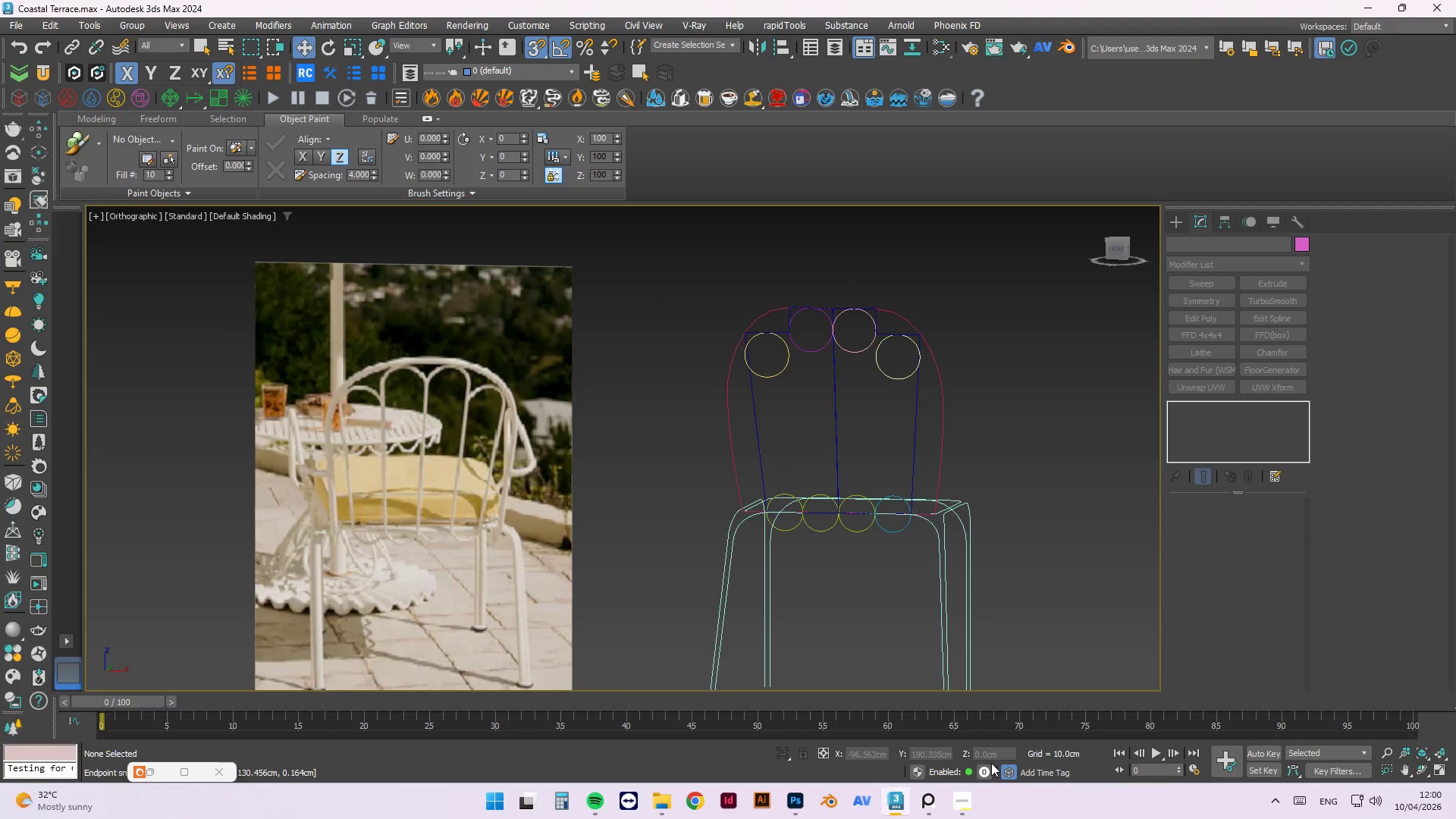 
mouse_move([858, 810])
 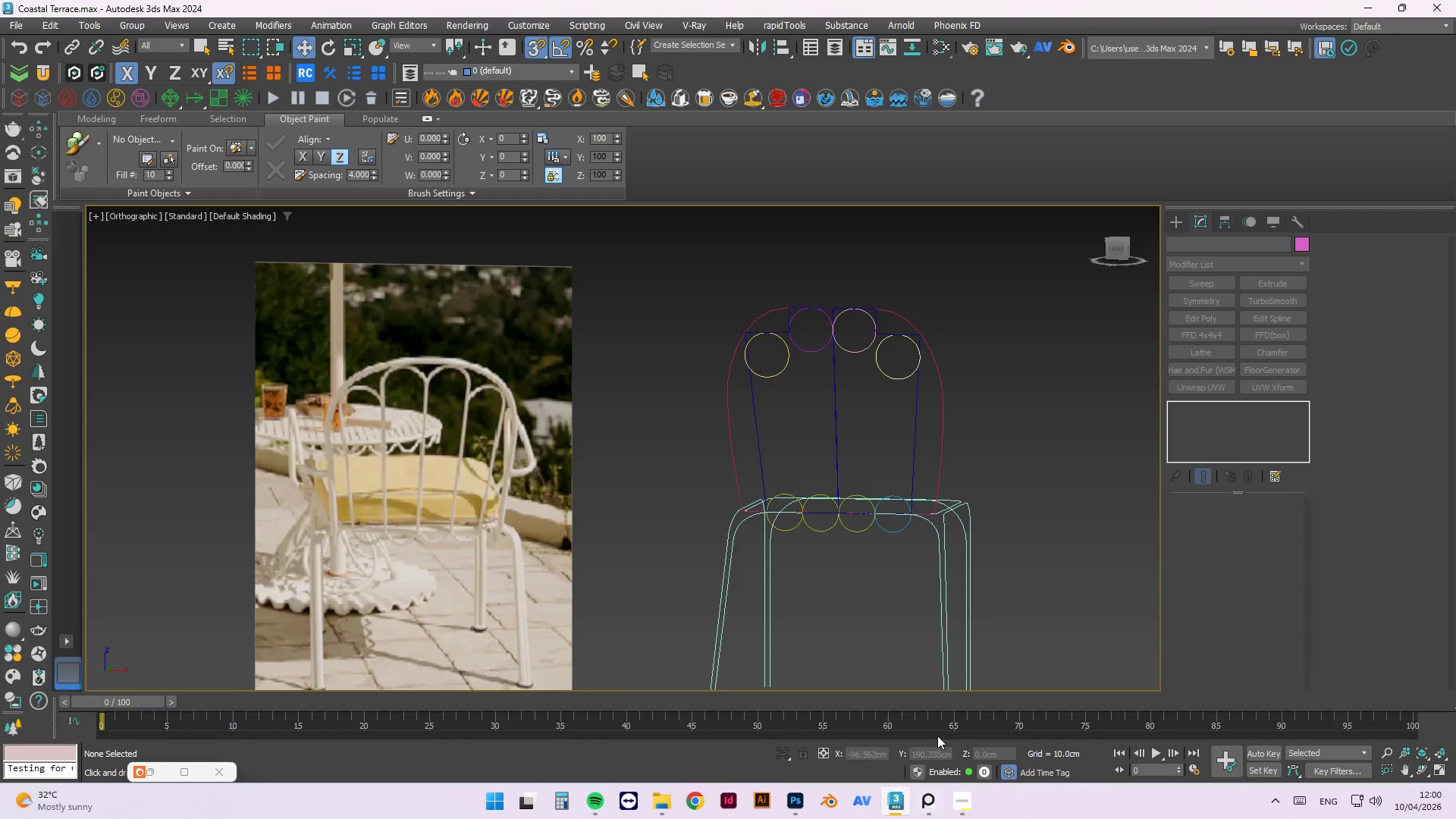 
wait(13.37)
 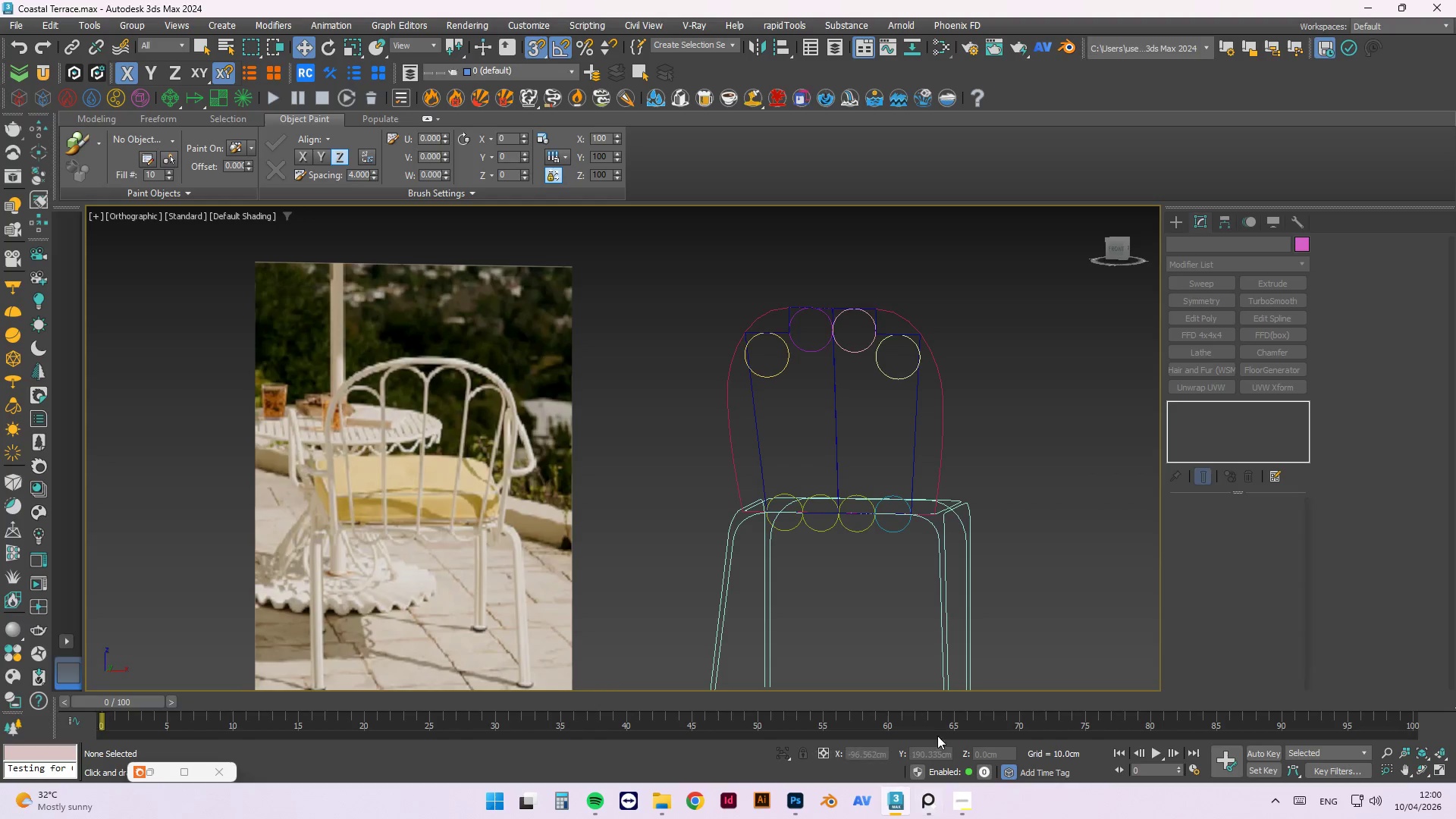 
left_click([701, 801])
 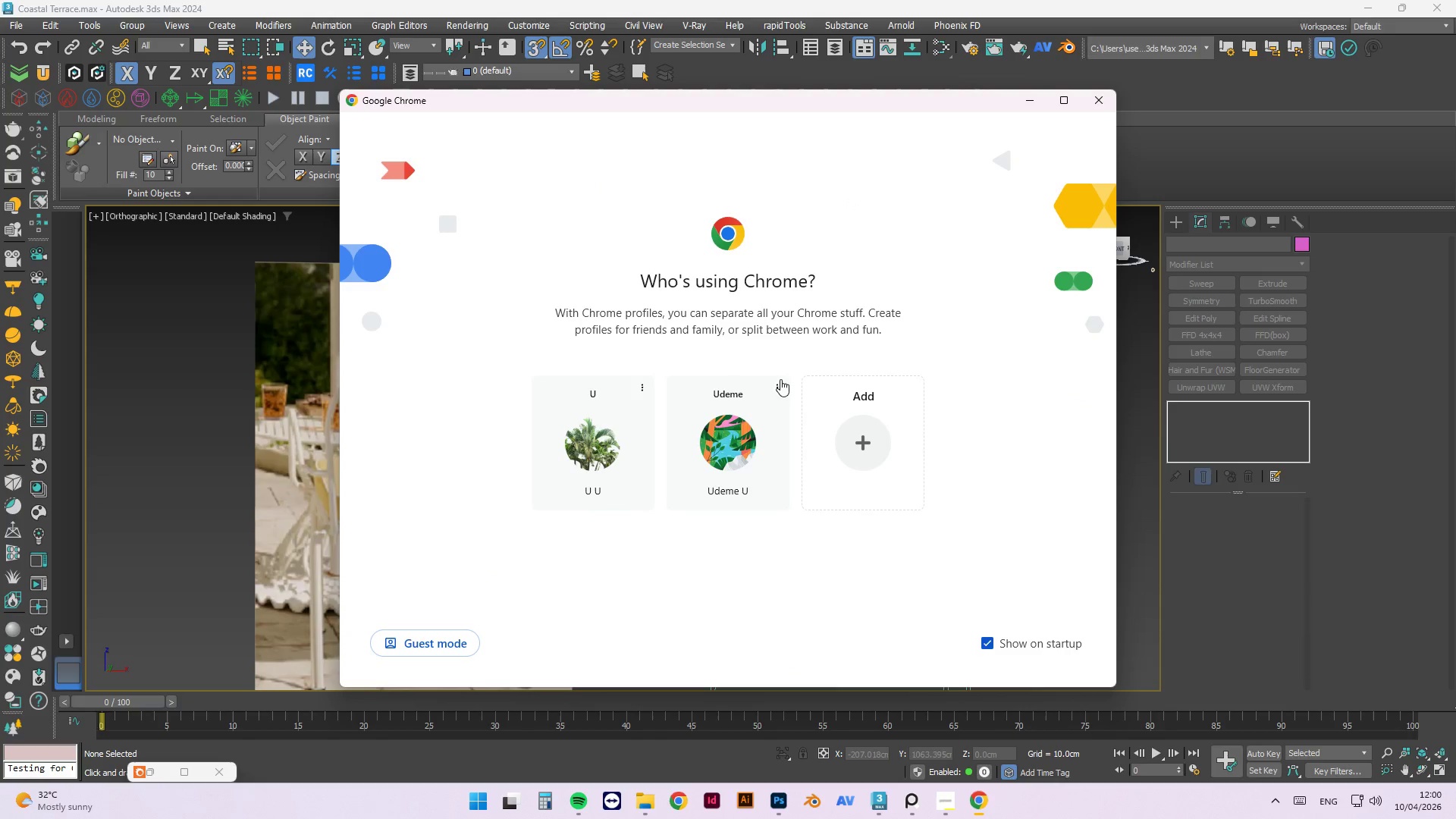 
left_click([770, 431])
 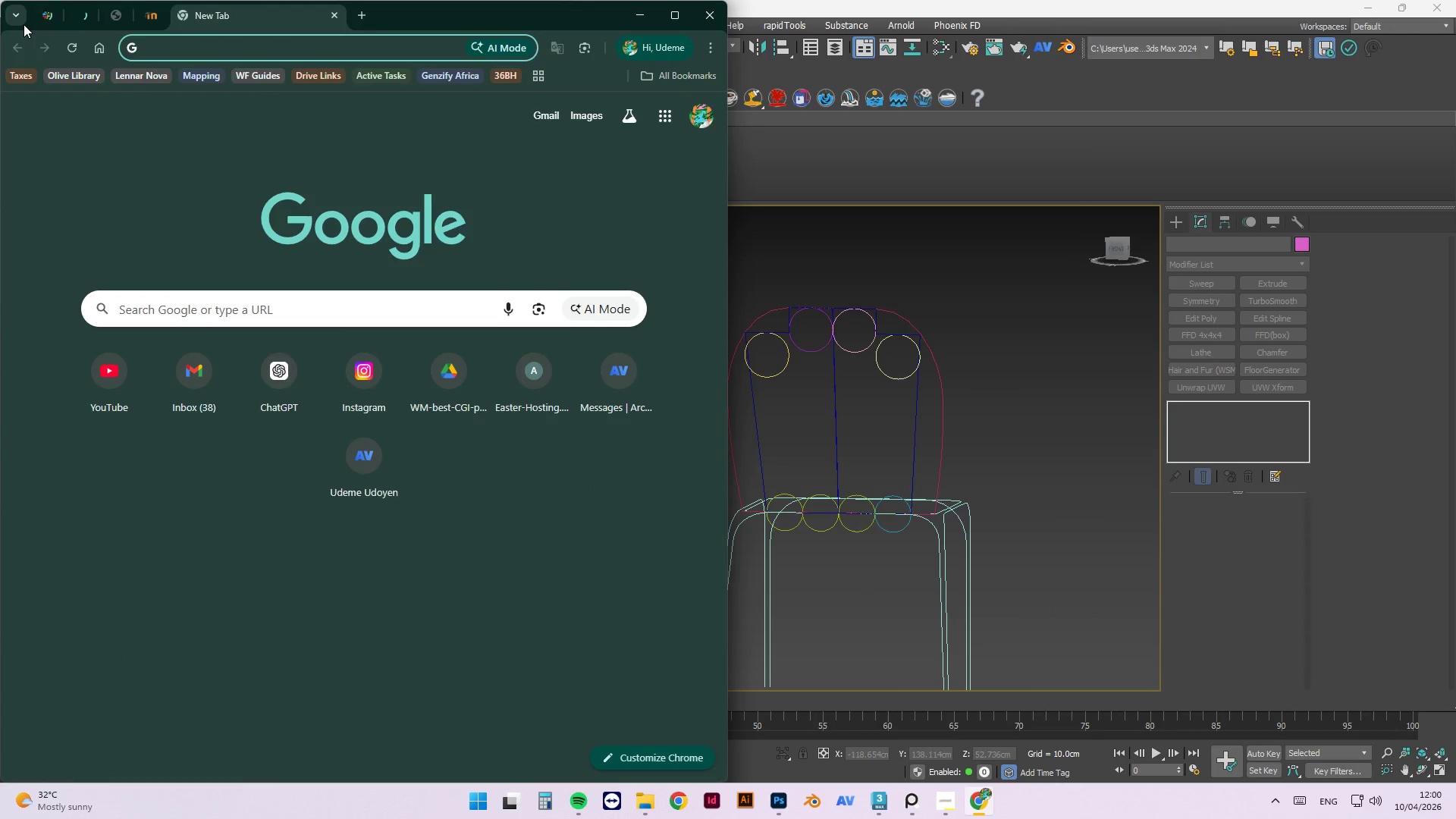 
left_click([49, 18])
 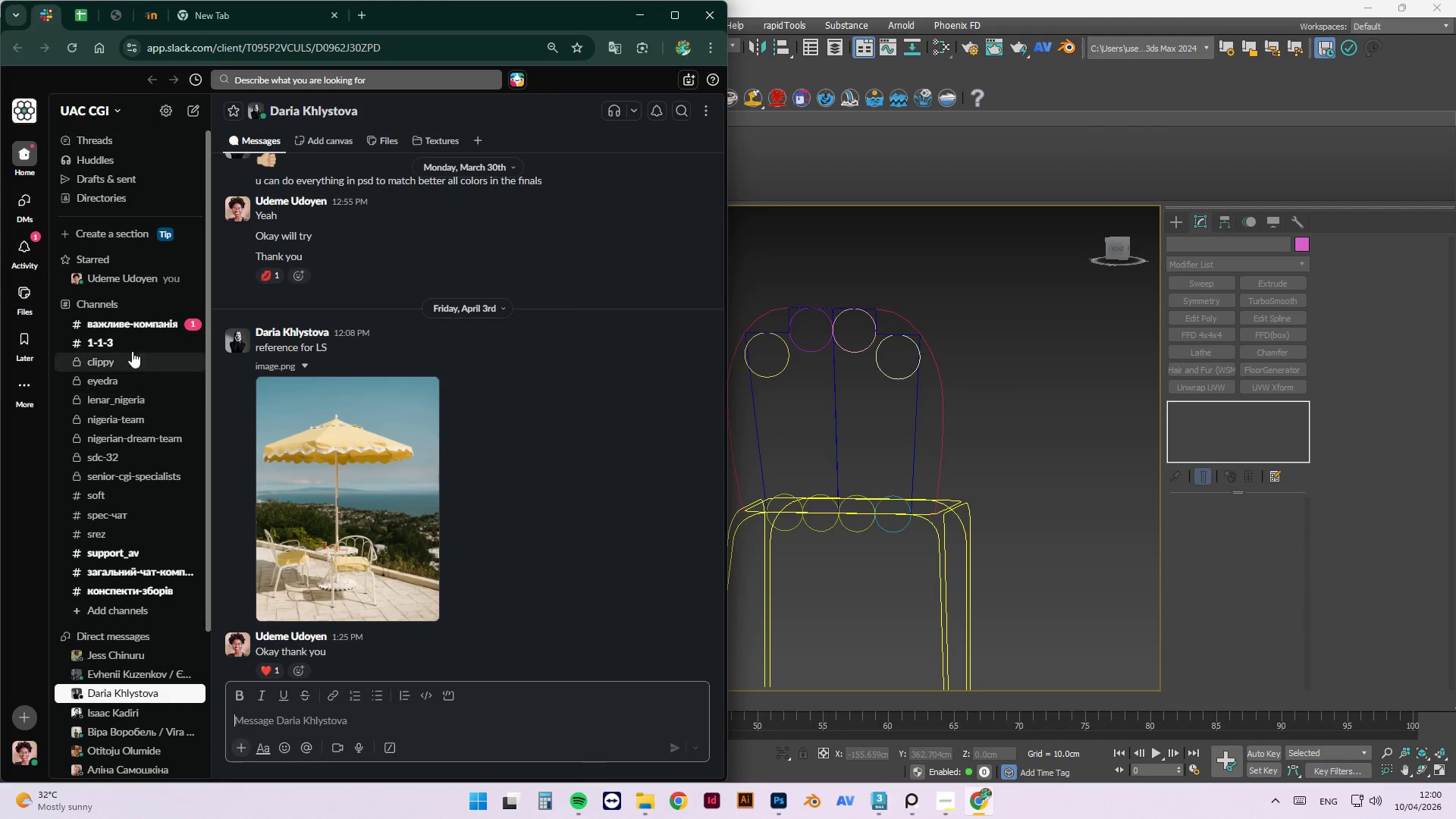 
wait(7.36)
 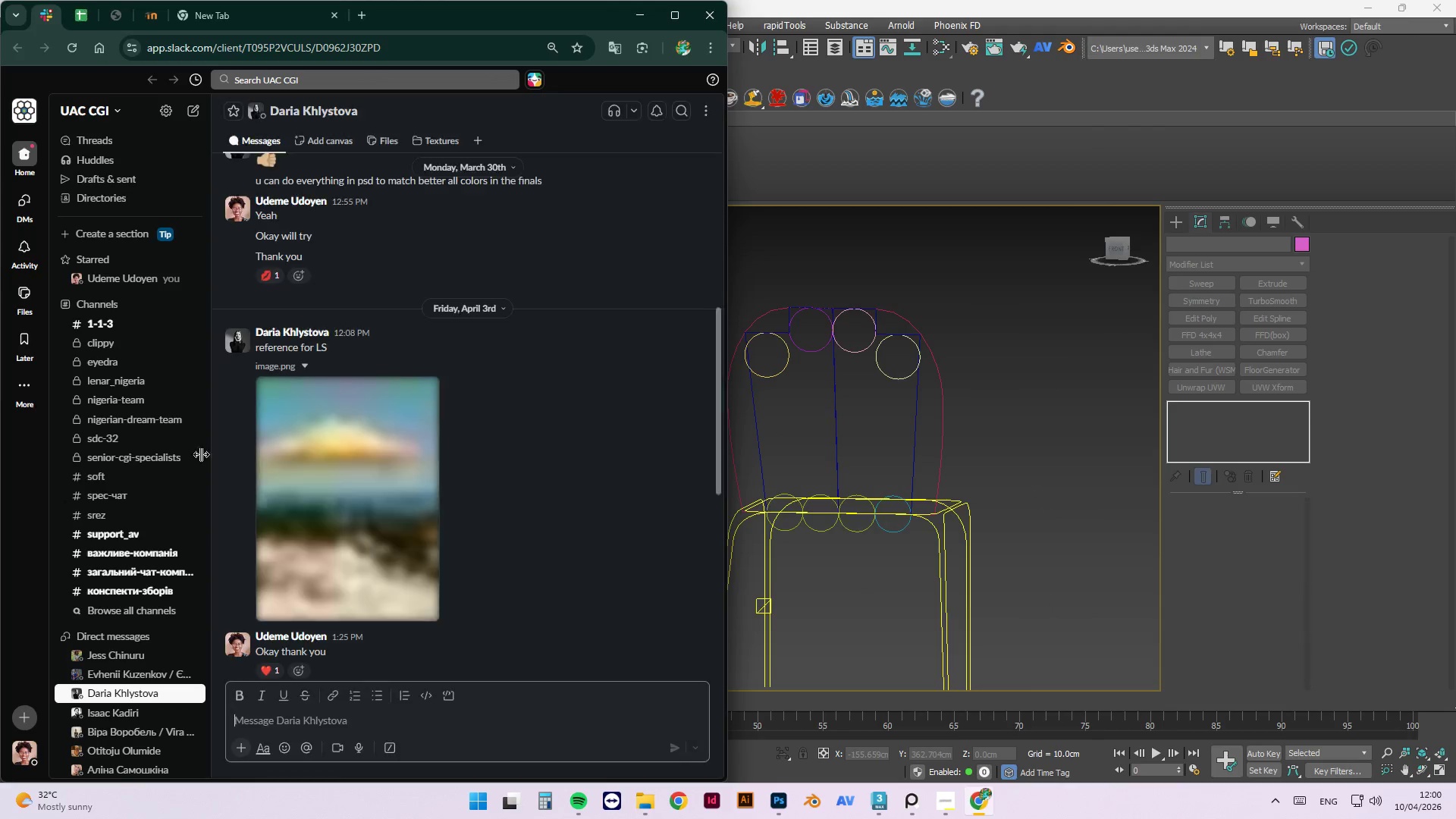 
left_click([136, 428])
 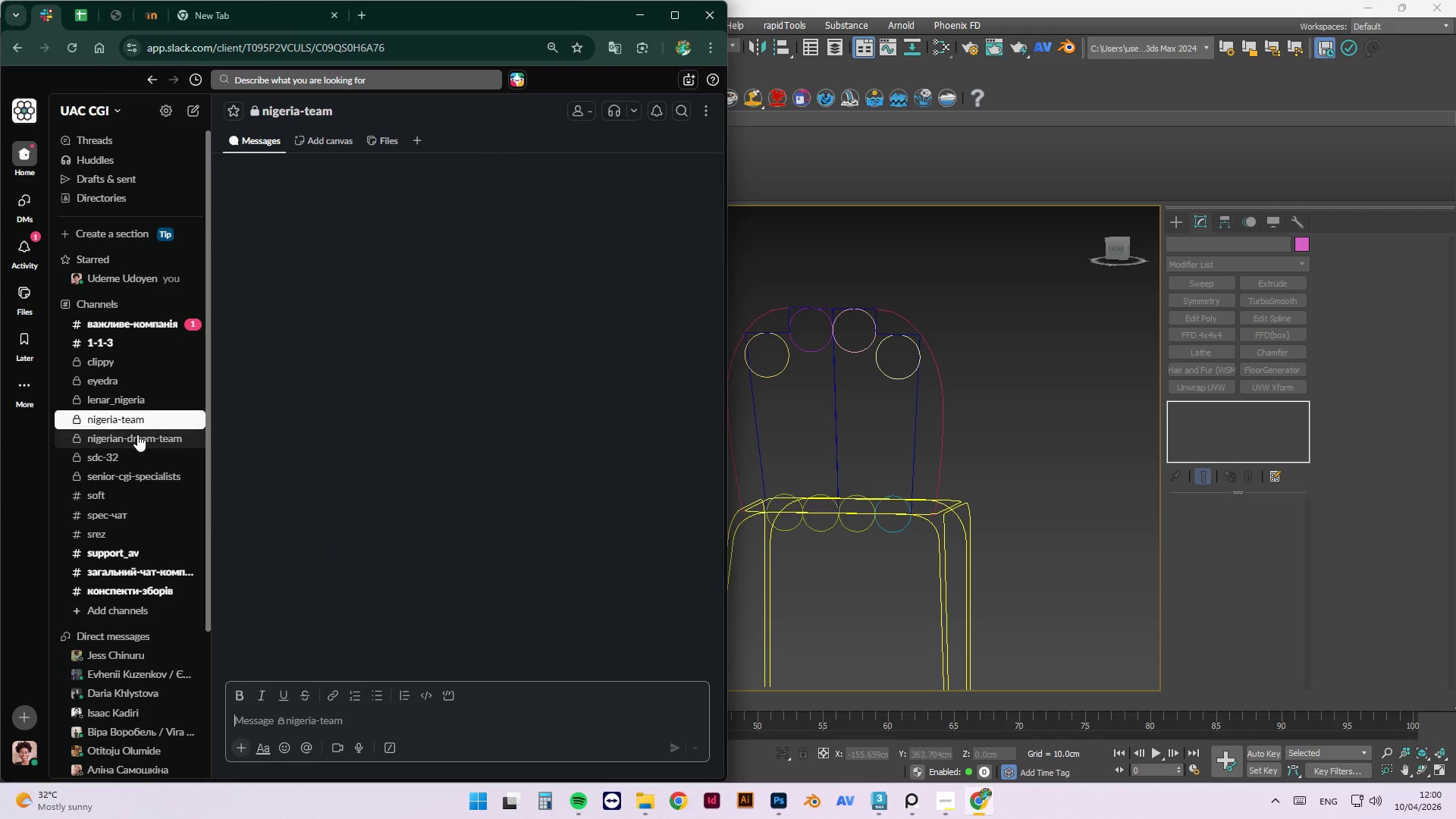 
left_click([137, 435])
 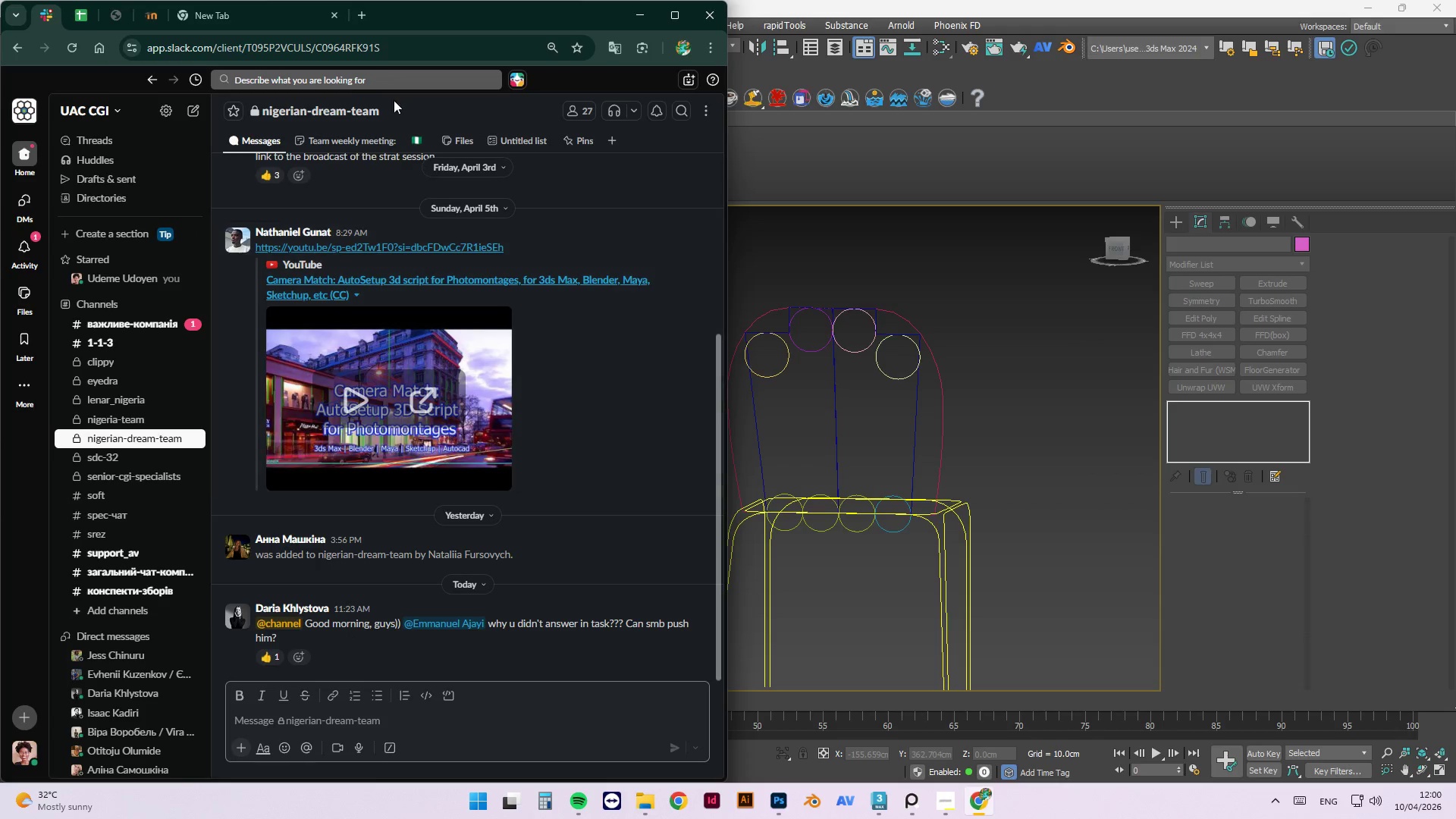 
left_click([334, 140])
 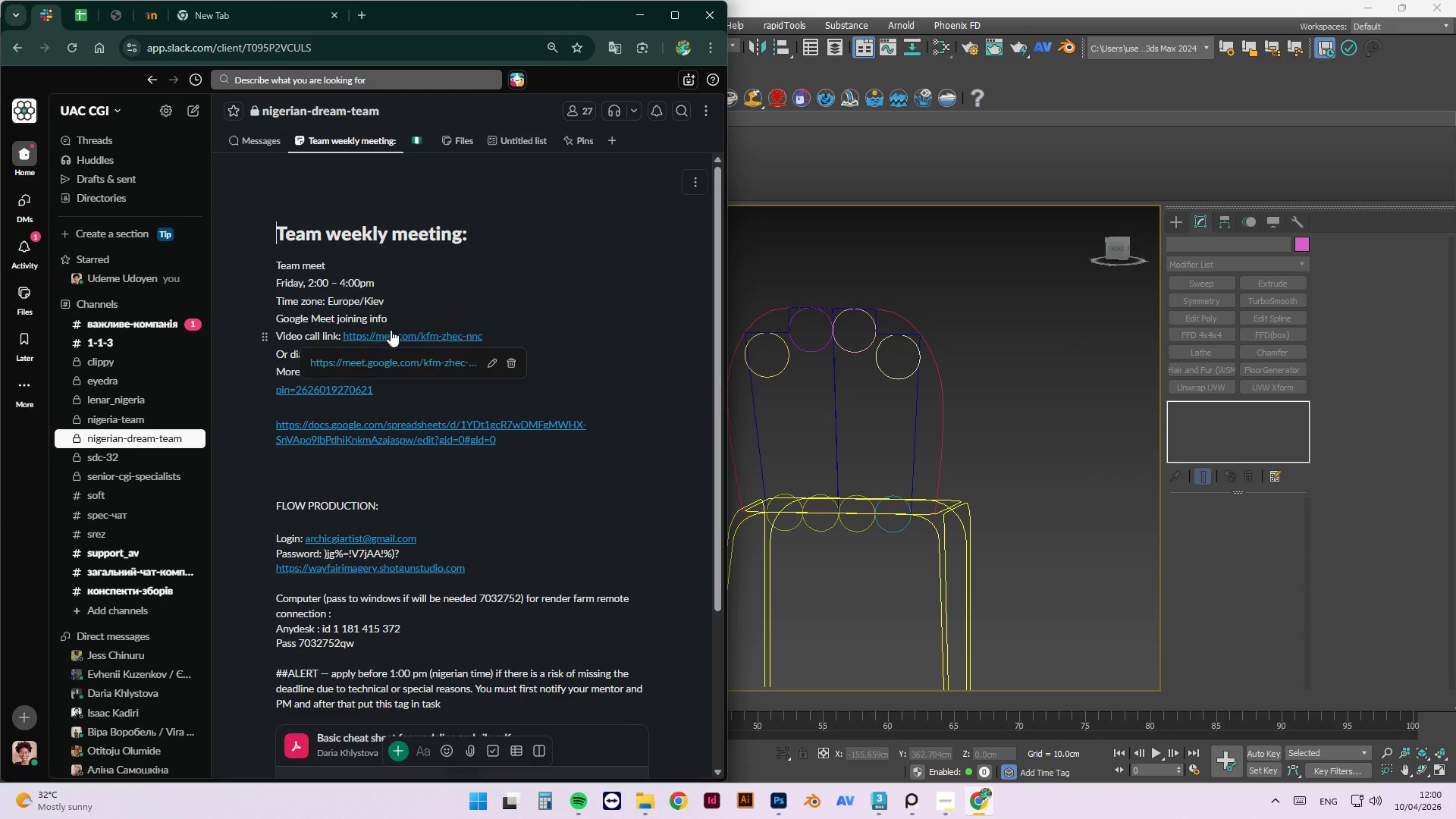 
left_click([403, 356])
 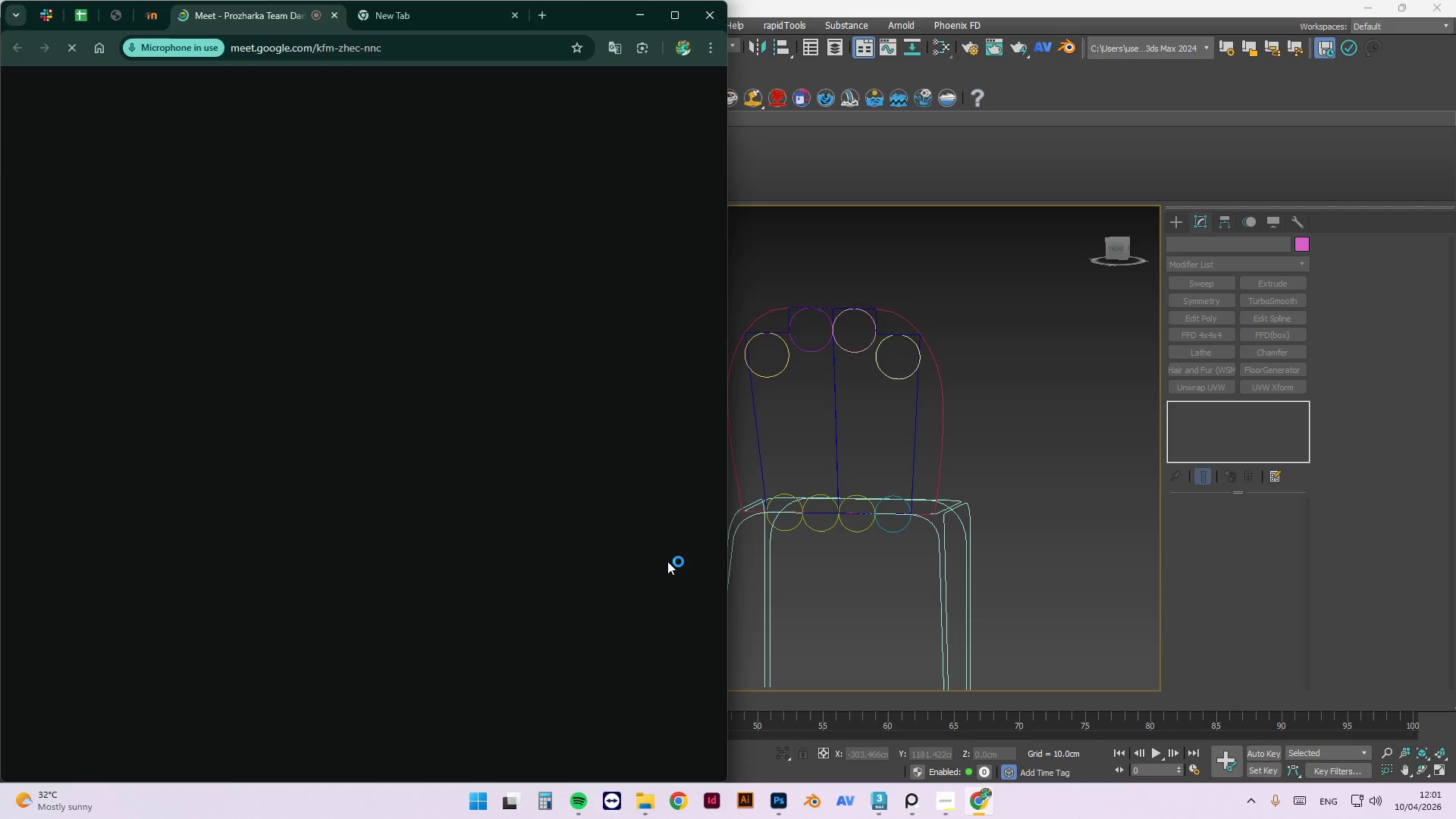 
wait(6.11)
 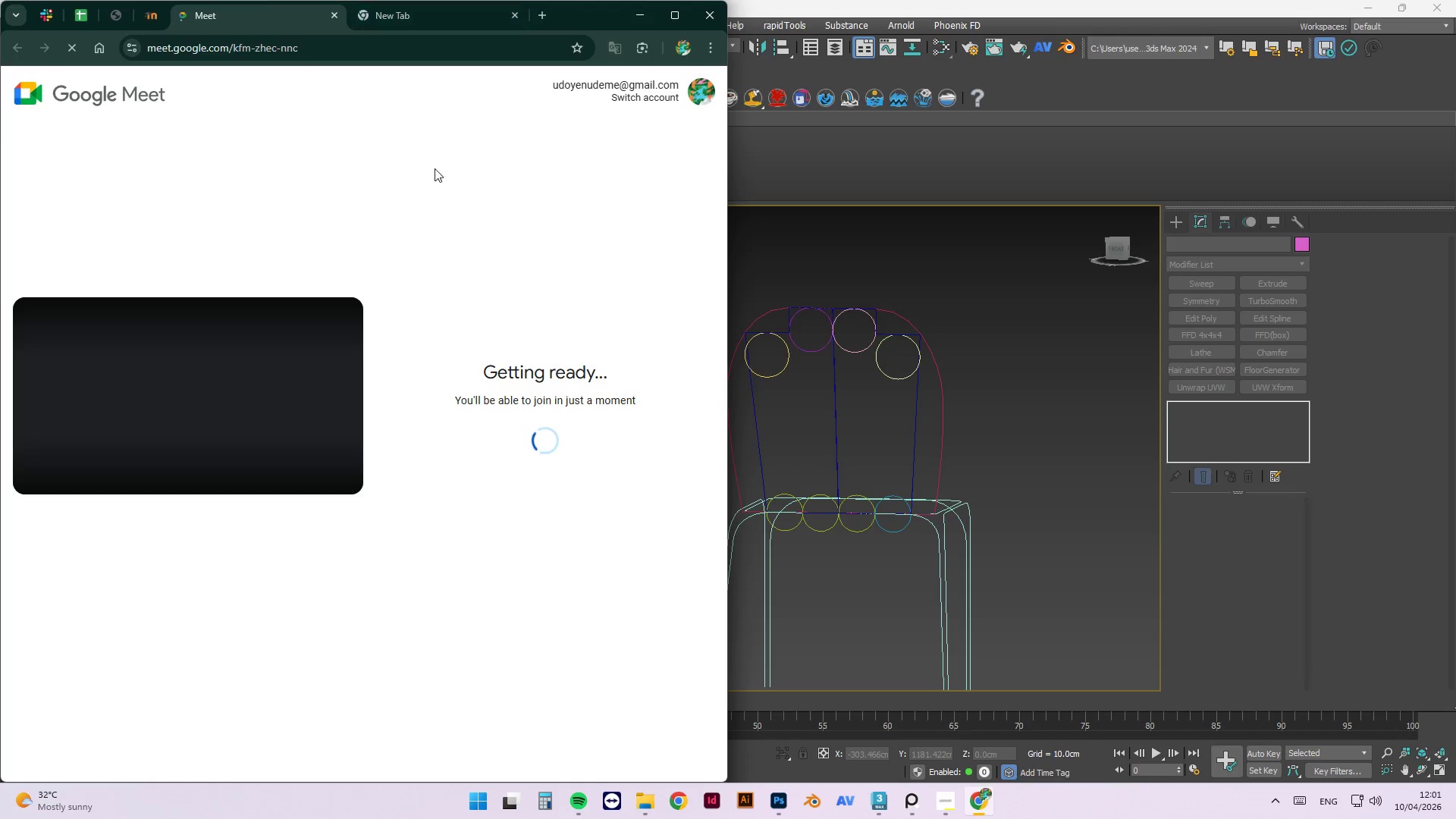 
mouse_move([584, 794])
 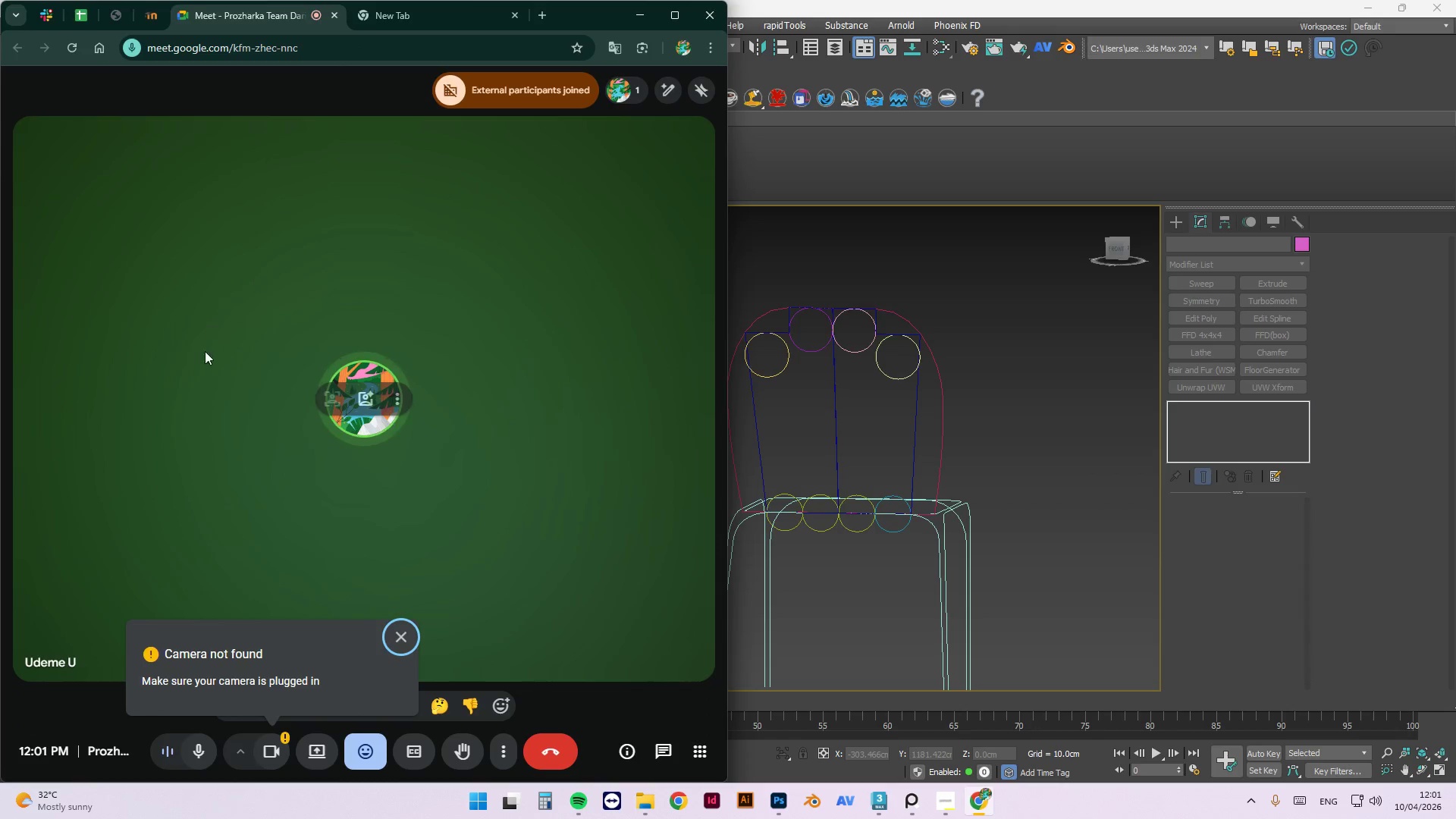 
left_click([406, 634])
 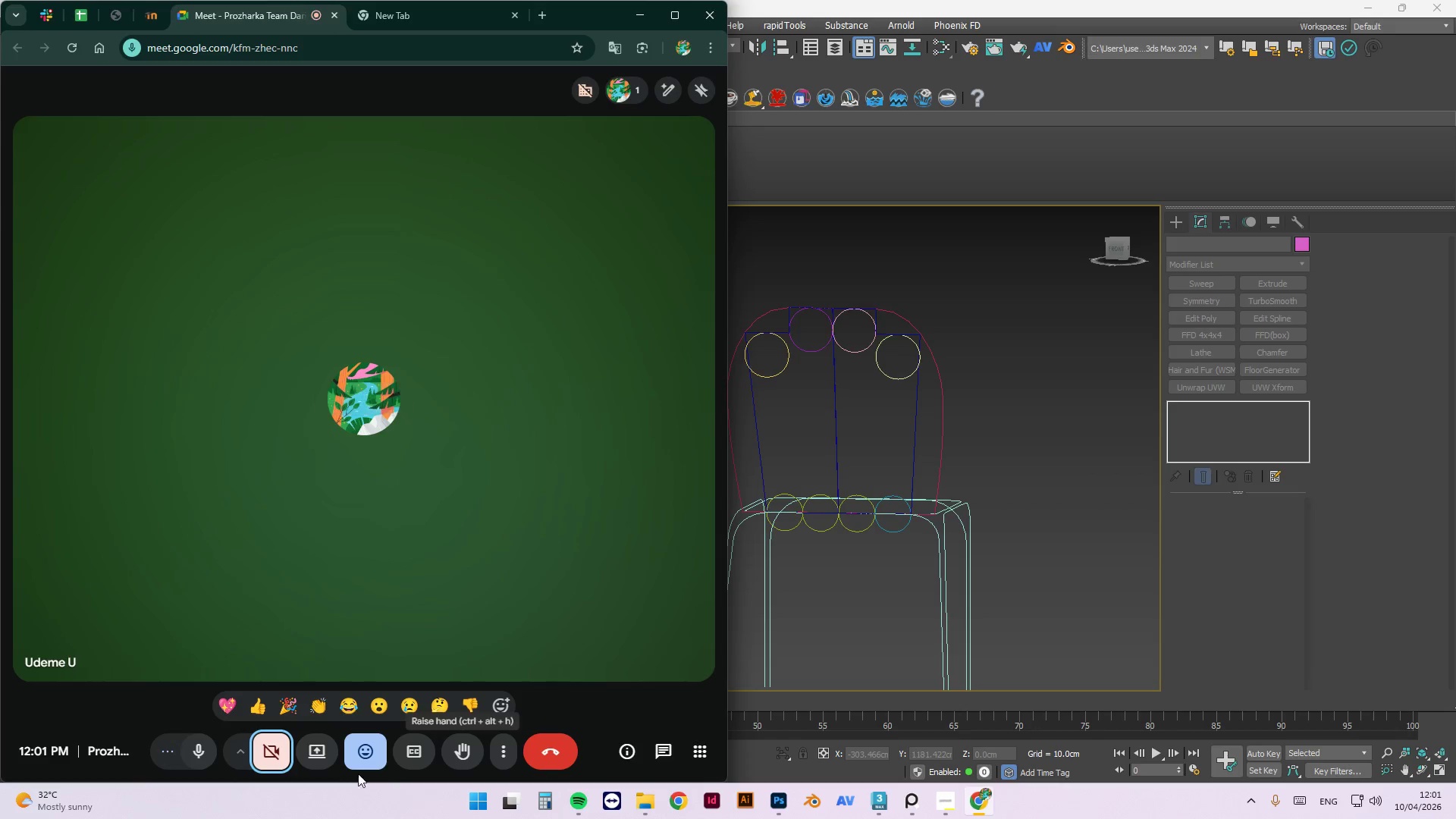 
left_click([192, 757])
 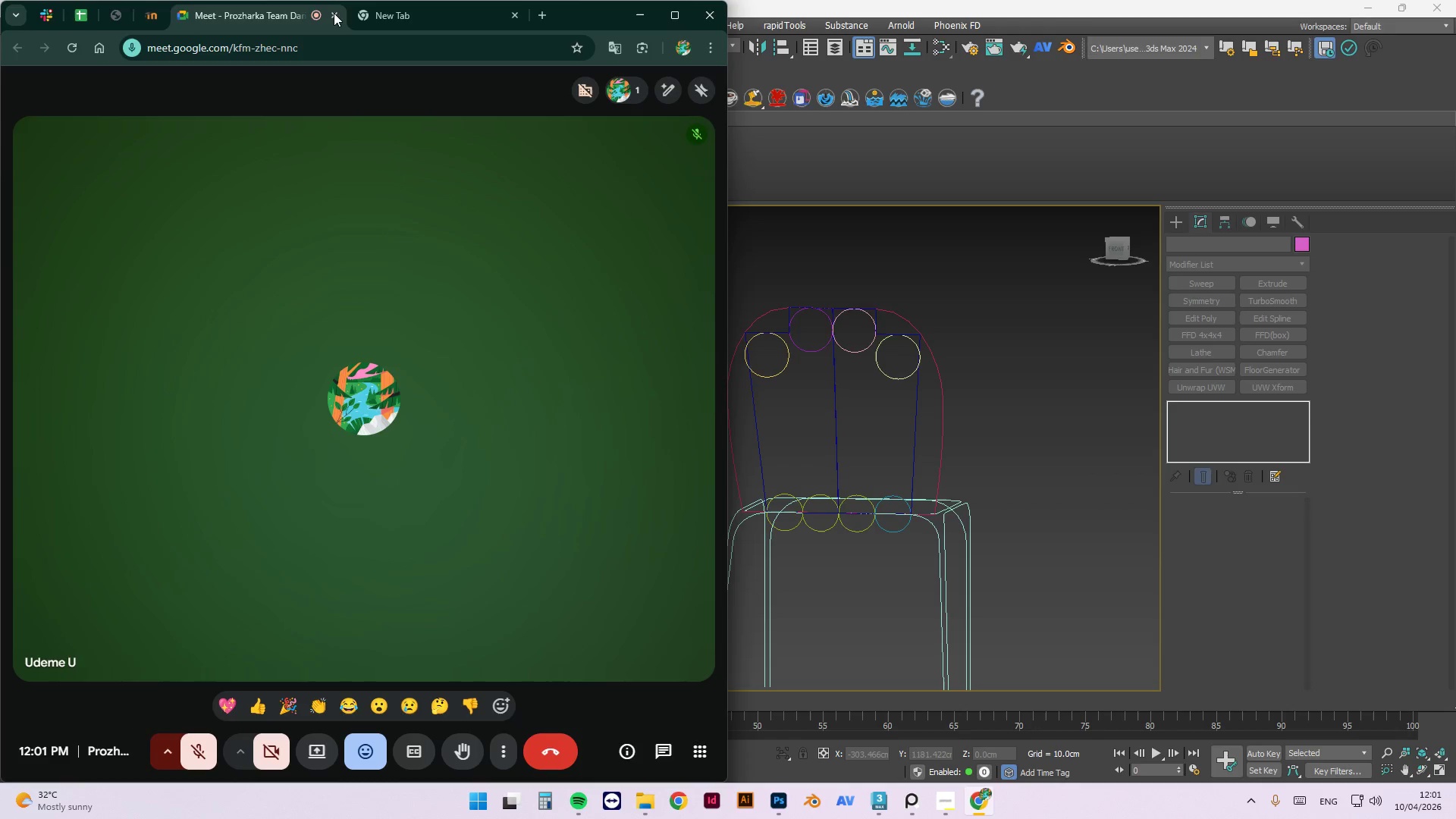 
left_click([646, 17])
 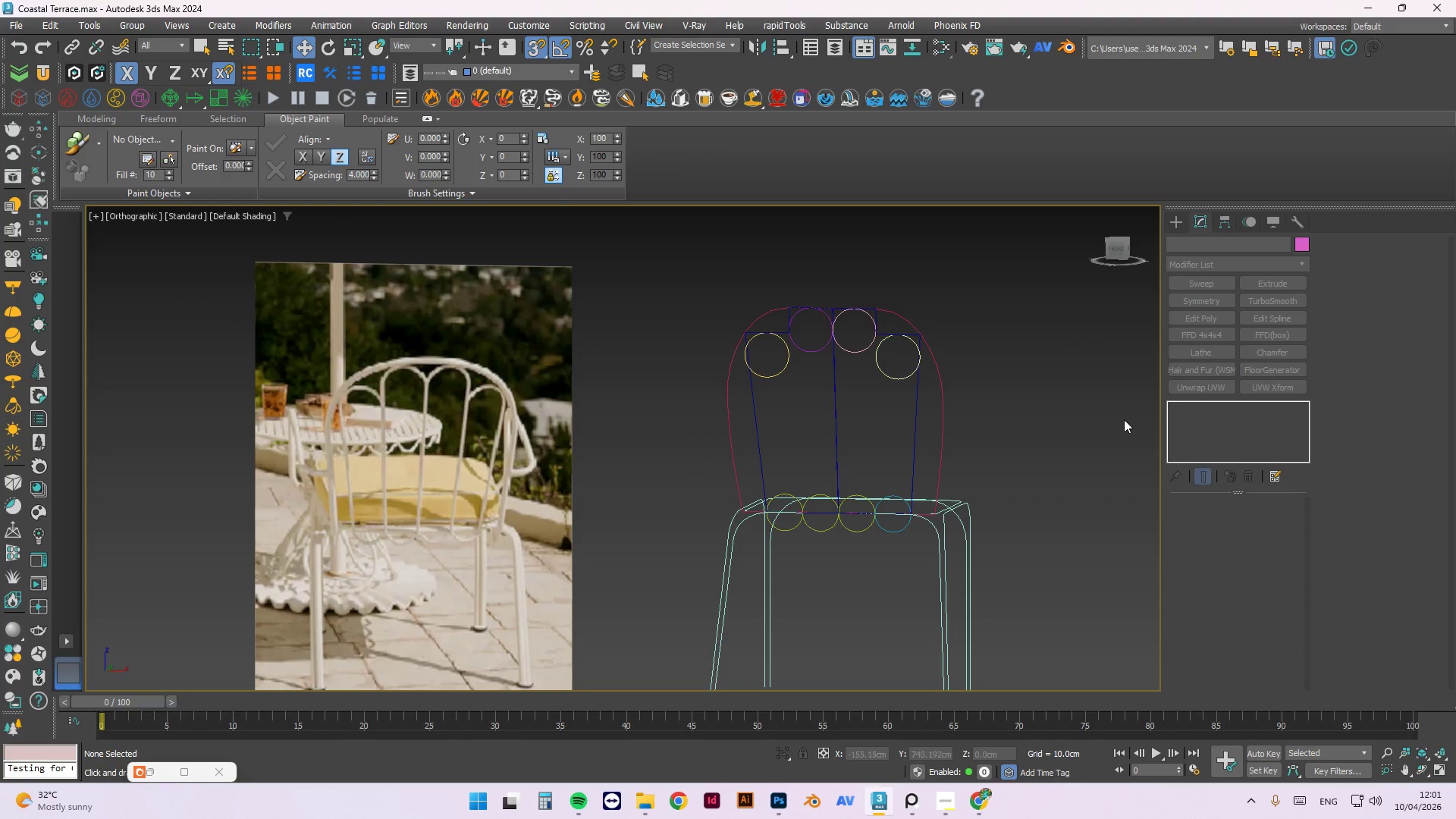 
wait(5.72)
 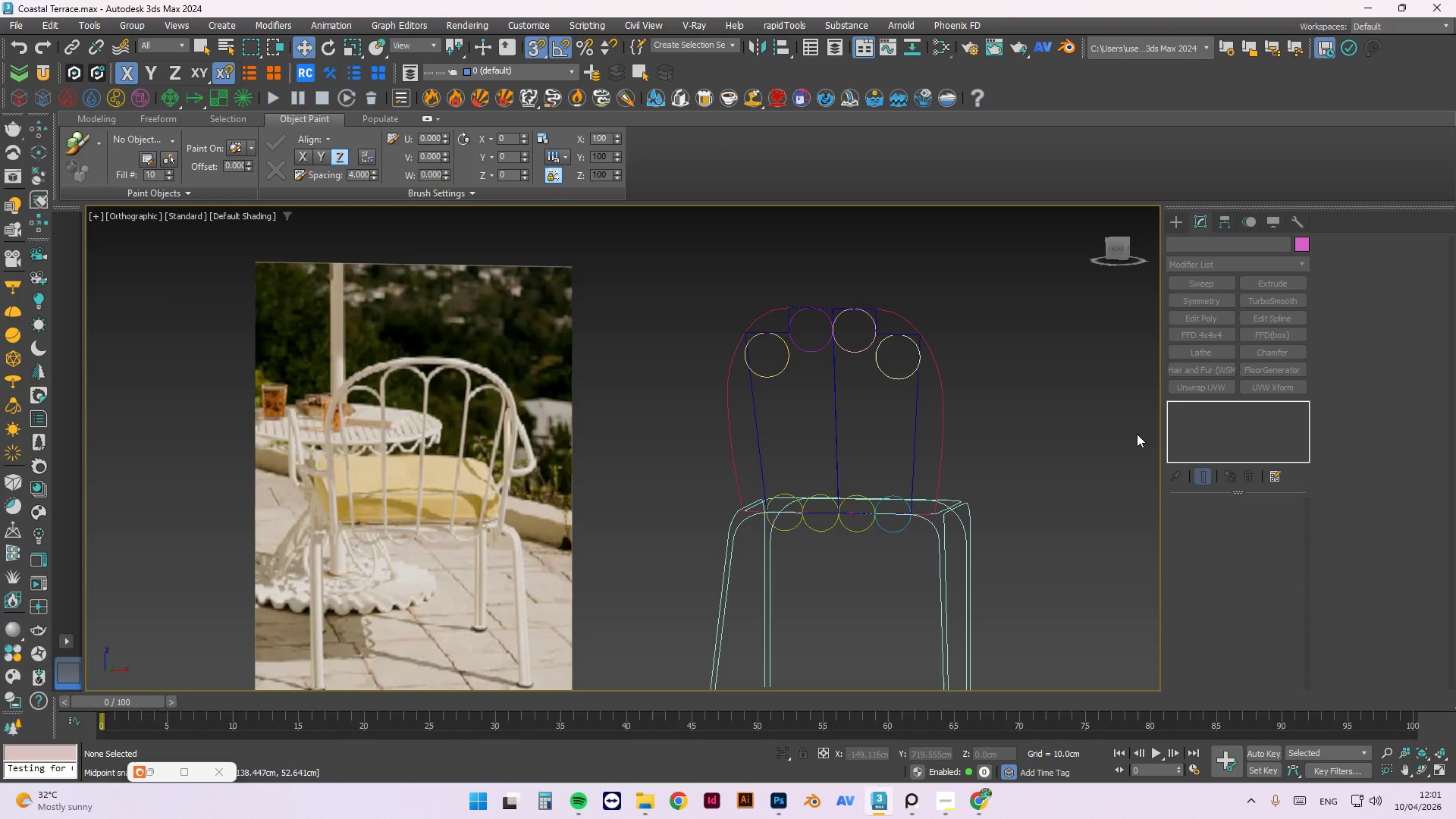 
scroll: coordinate [855, 431], scroll_direction: down, amount: 1.0
 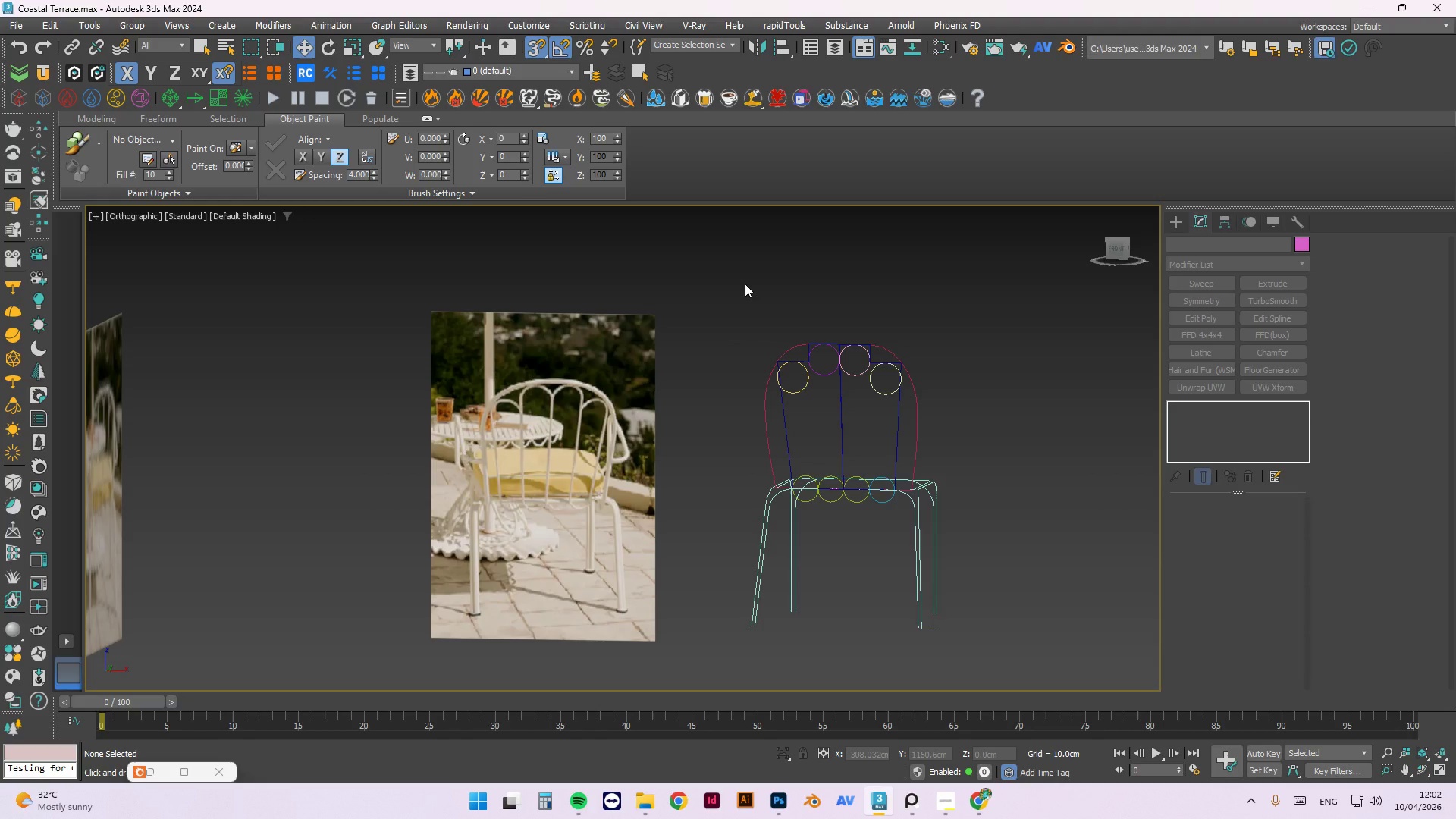 
wait(56.19)
 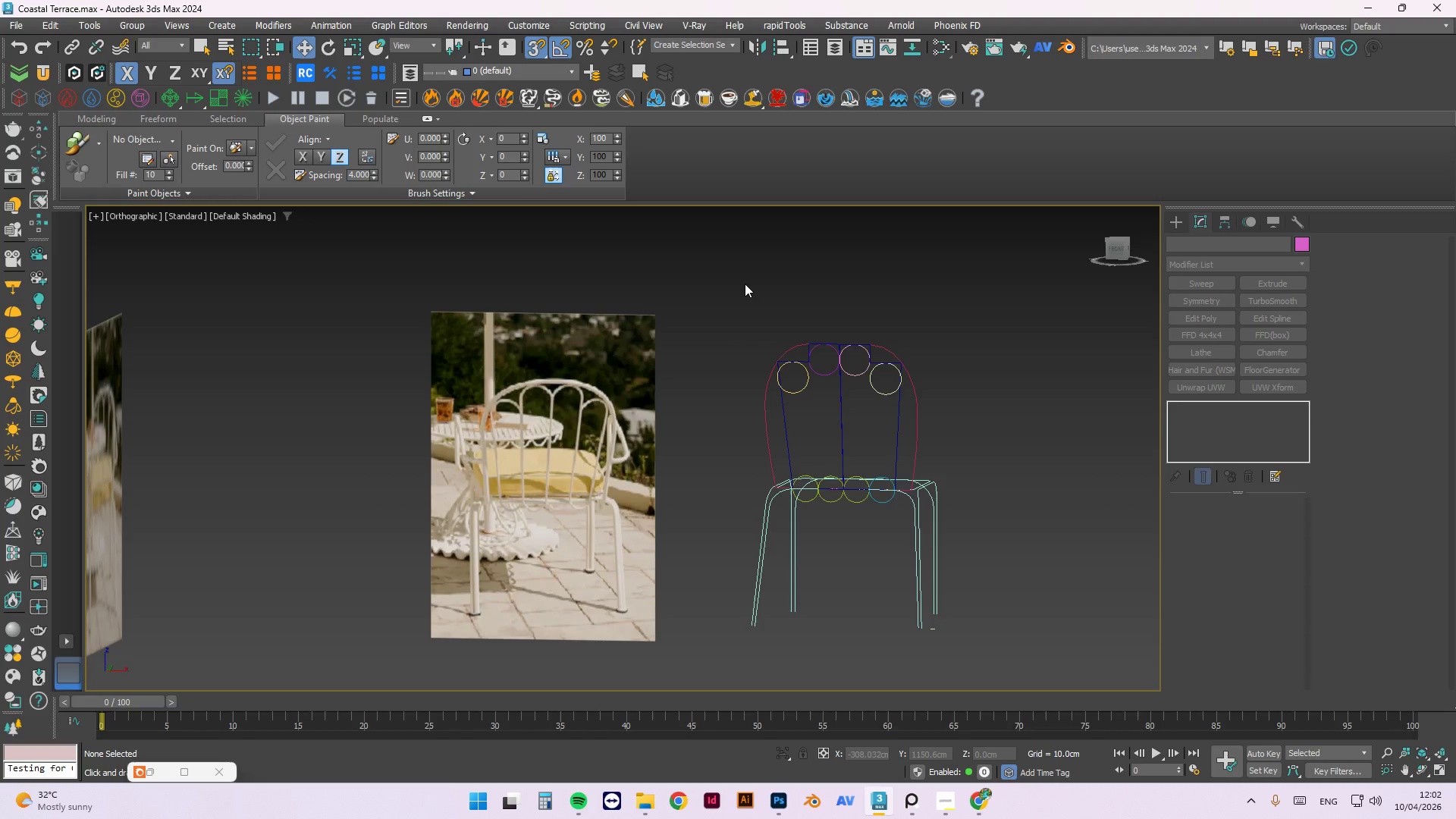 
scroll: coordinate [849, 516], scroll_direction: none, amount: 0.0
 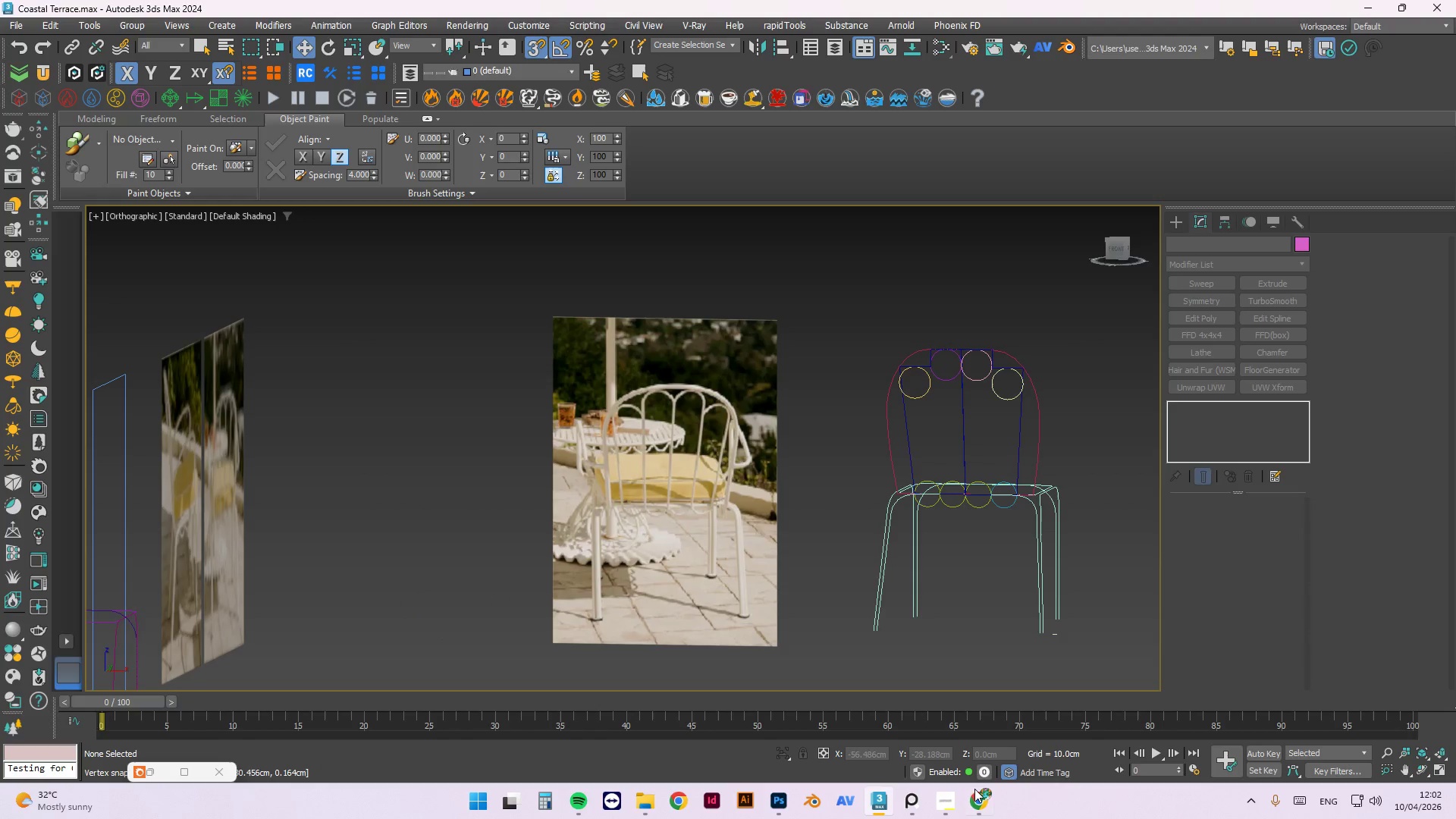 
left_click([981, 805])
 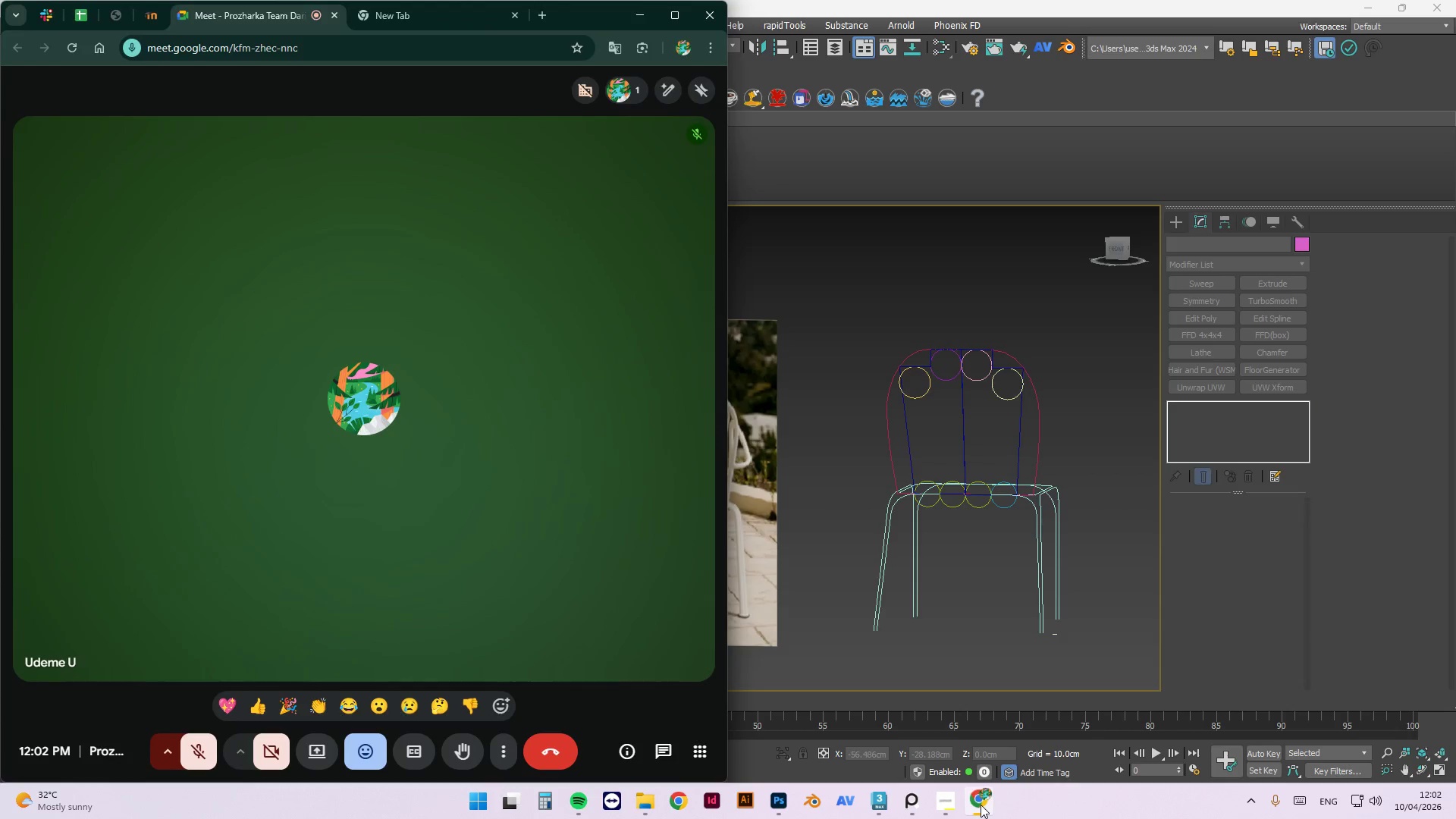 
left_click([981, 805])
 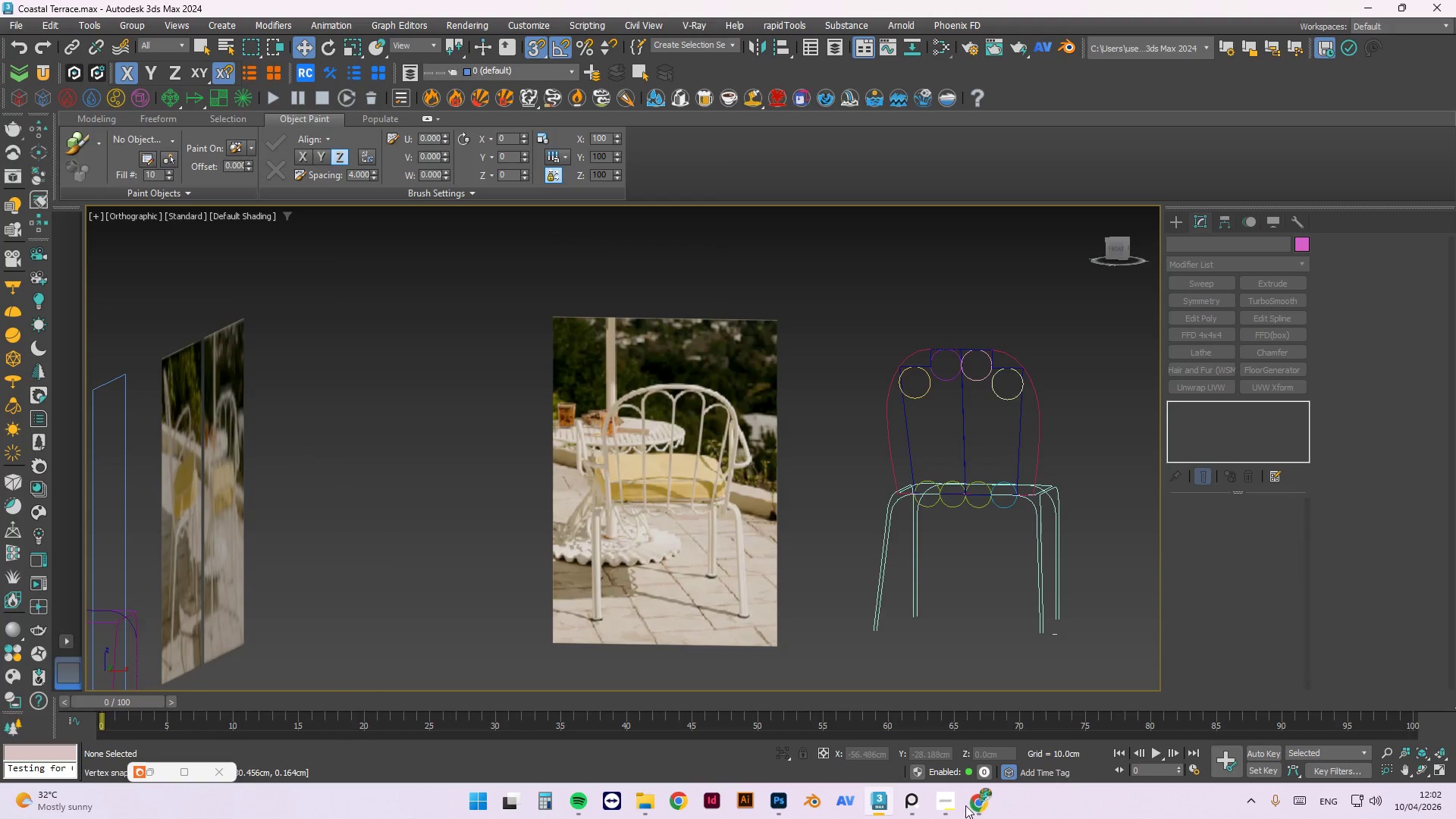 
left_click([943, 801])